 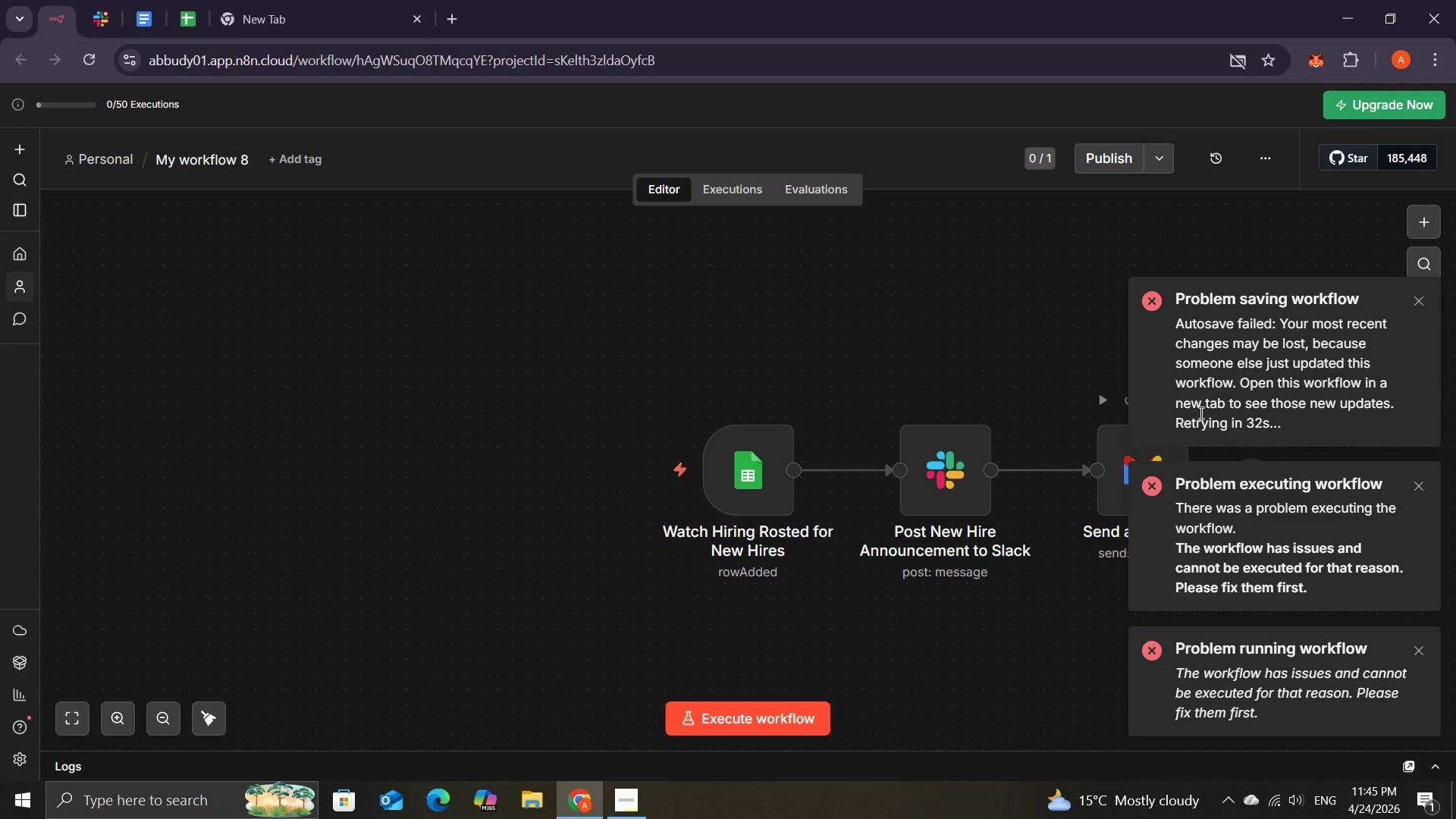 
left_click([1412, 488])
 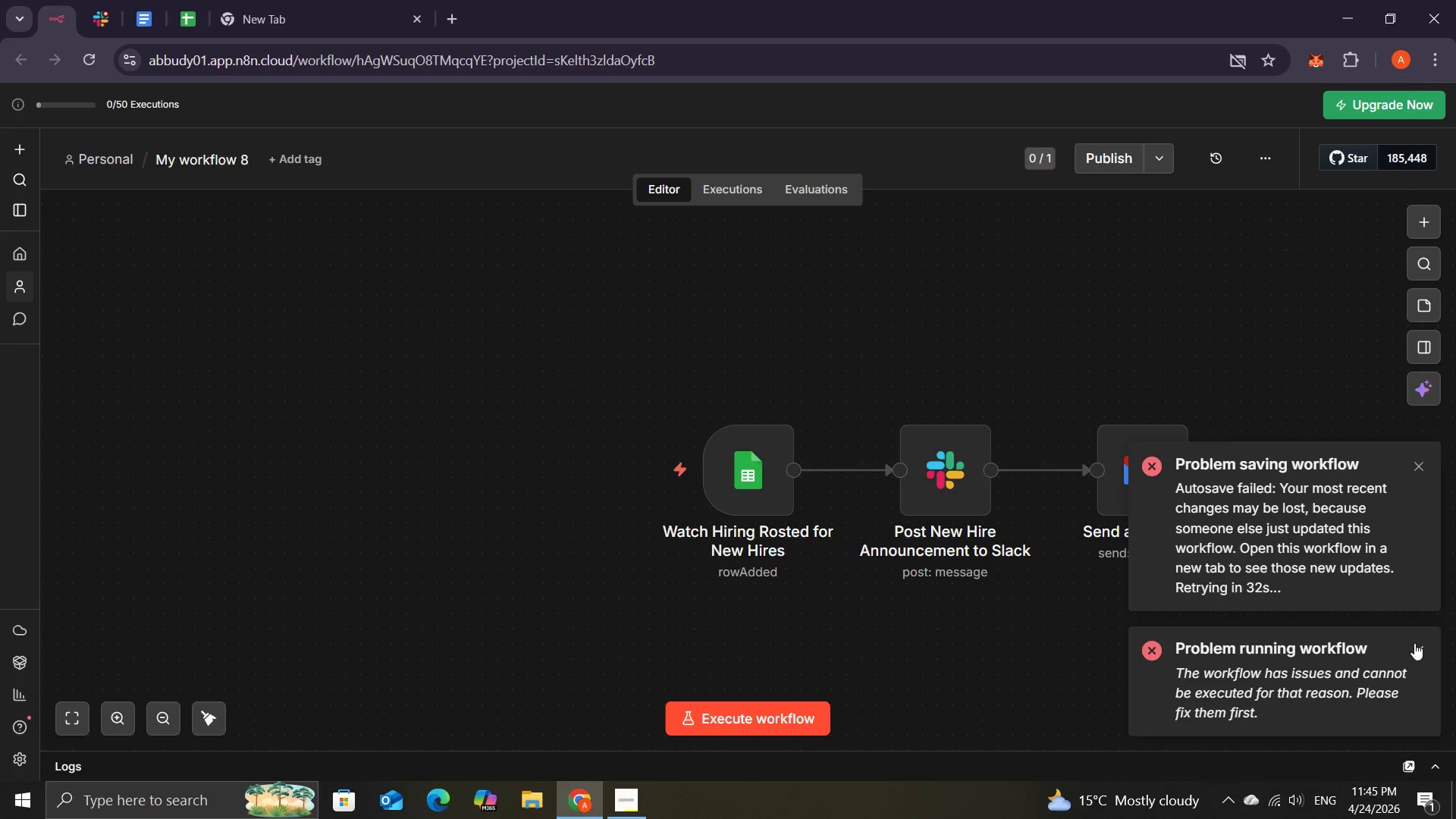 
left_click([1414, 645])
 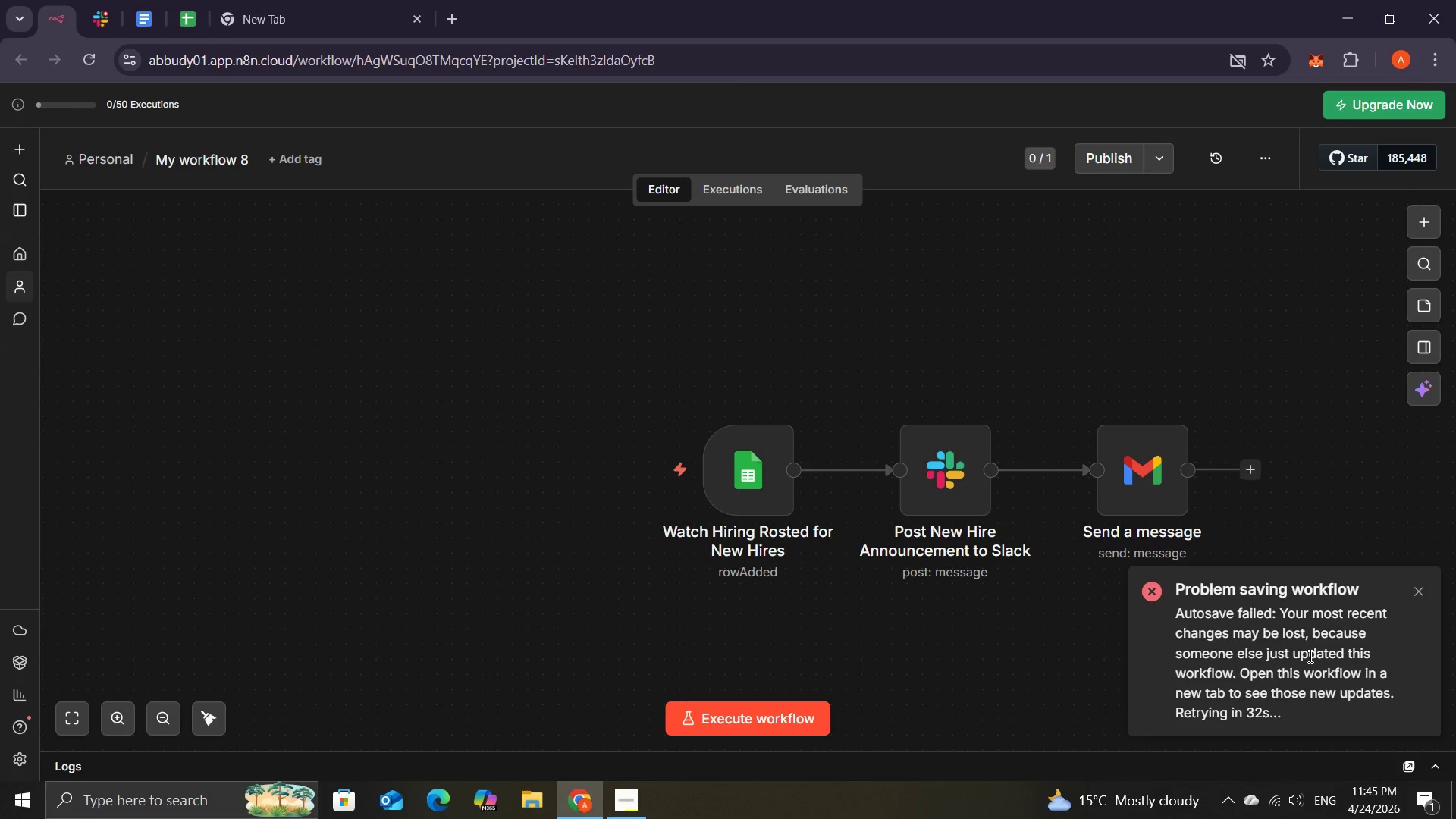 
double_click([1309, 656])
 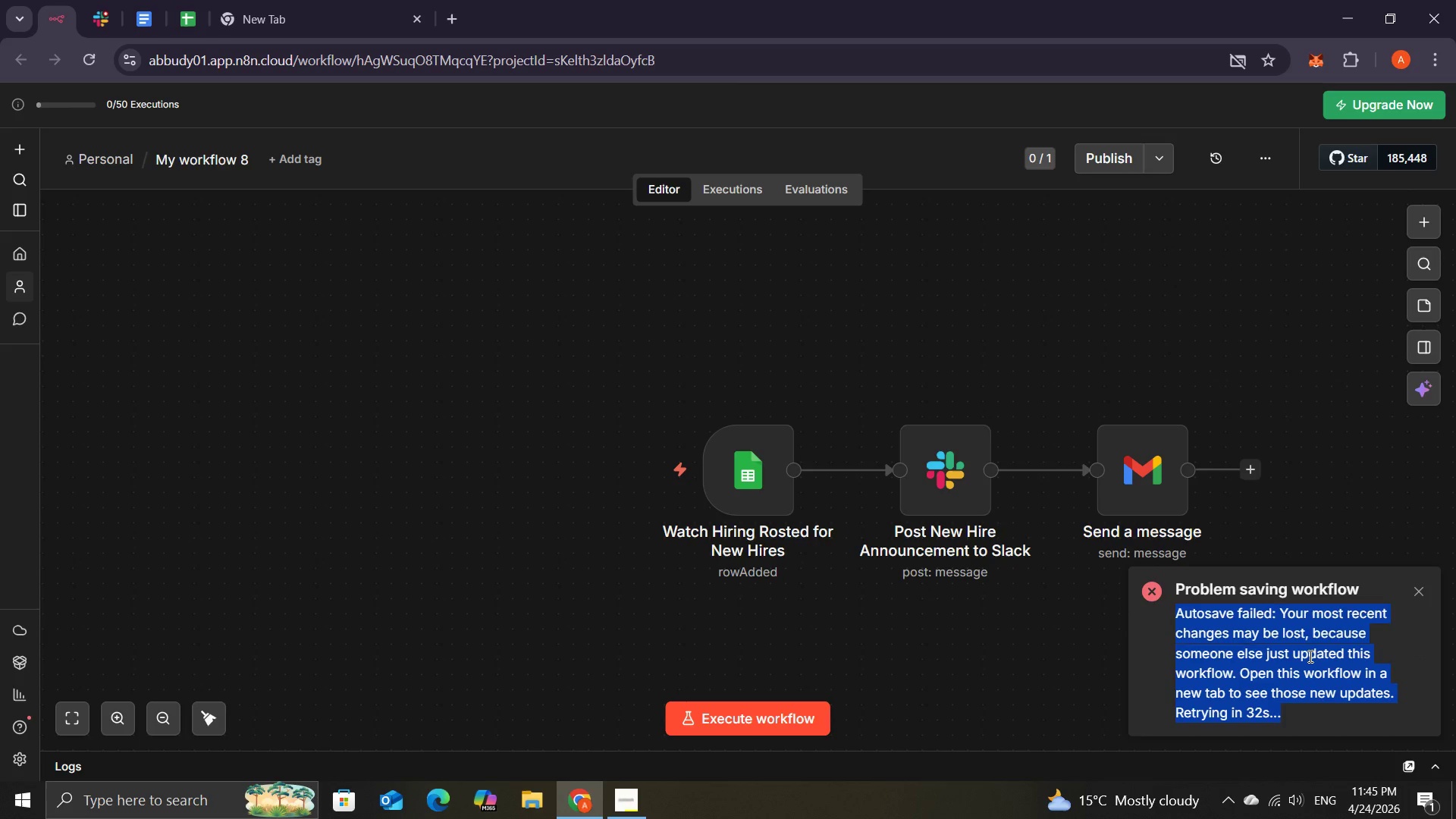 
triple_click([1309, 656])
 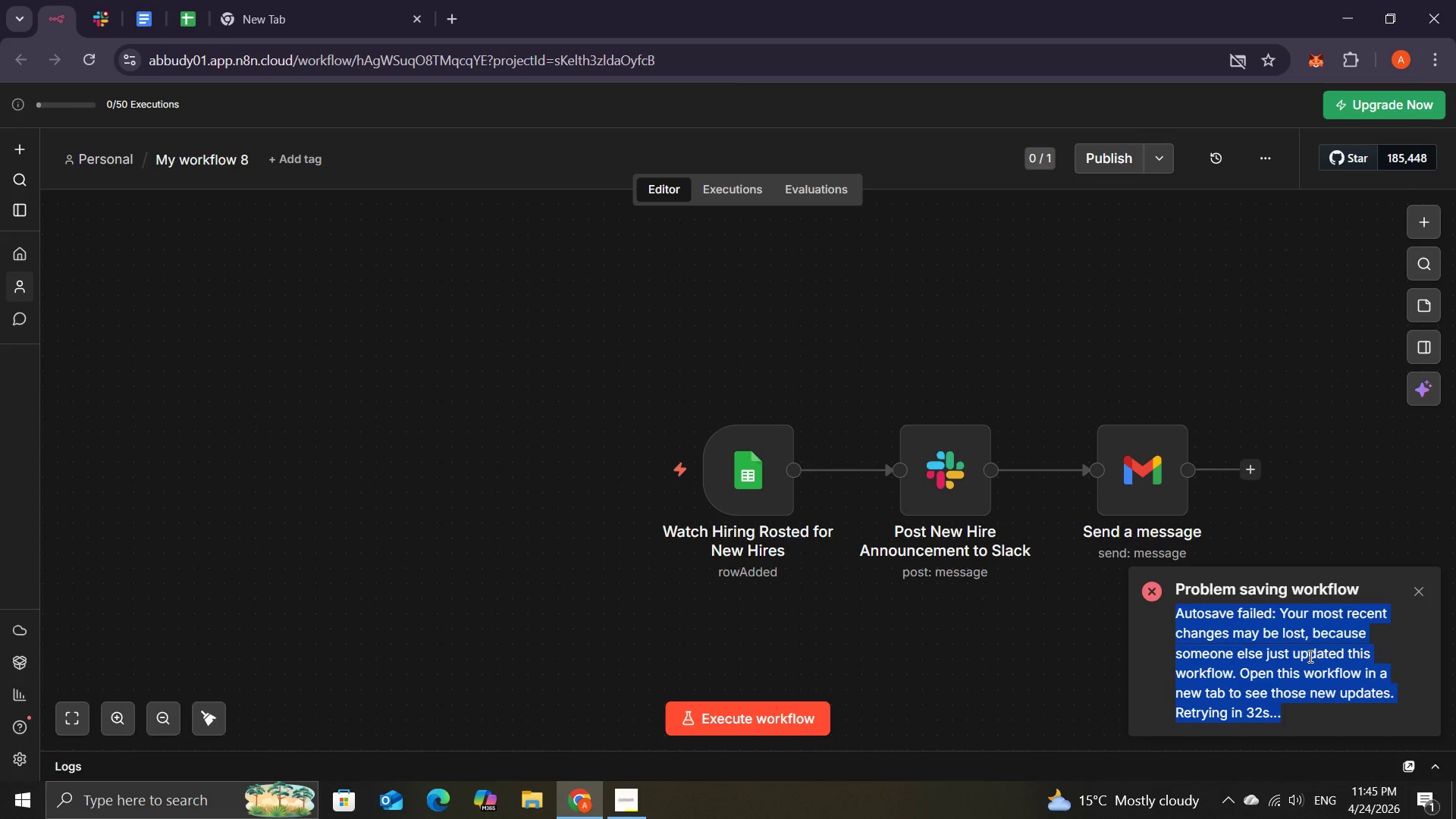 
left_click([1309, 656])
 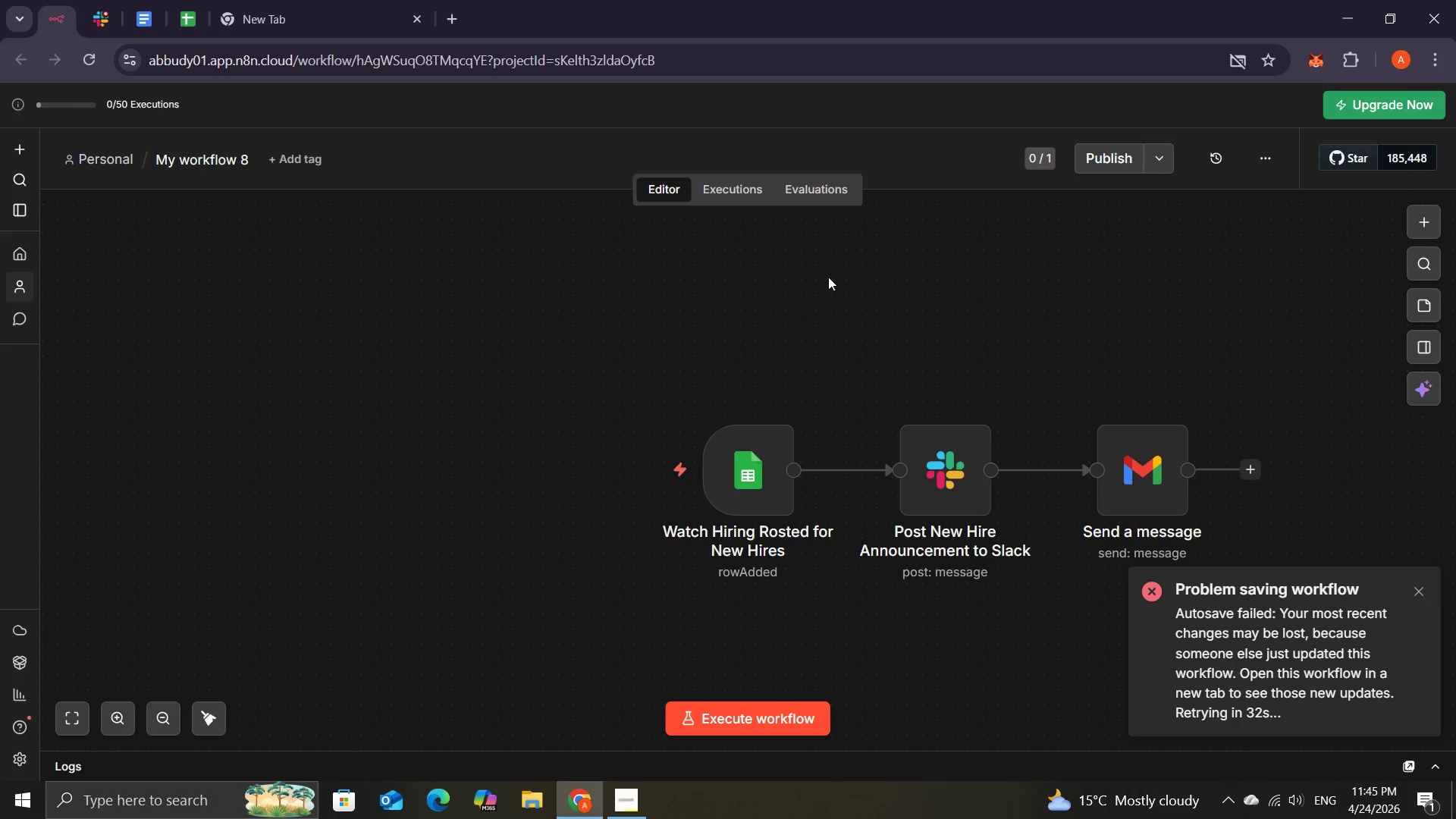 
left_click([821, 291])
 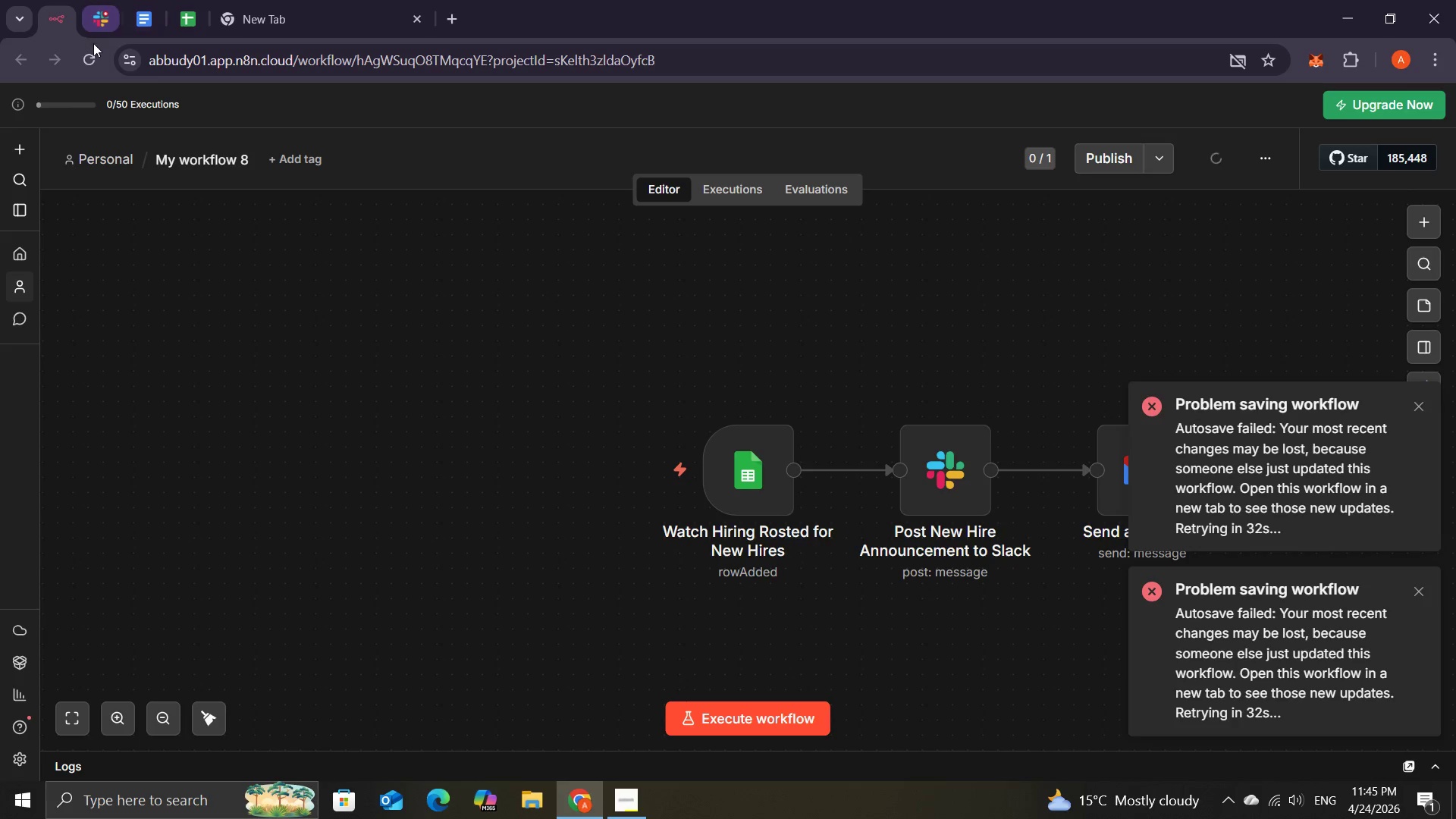 
left_click([92, 59])
 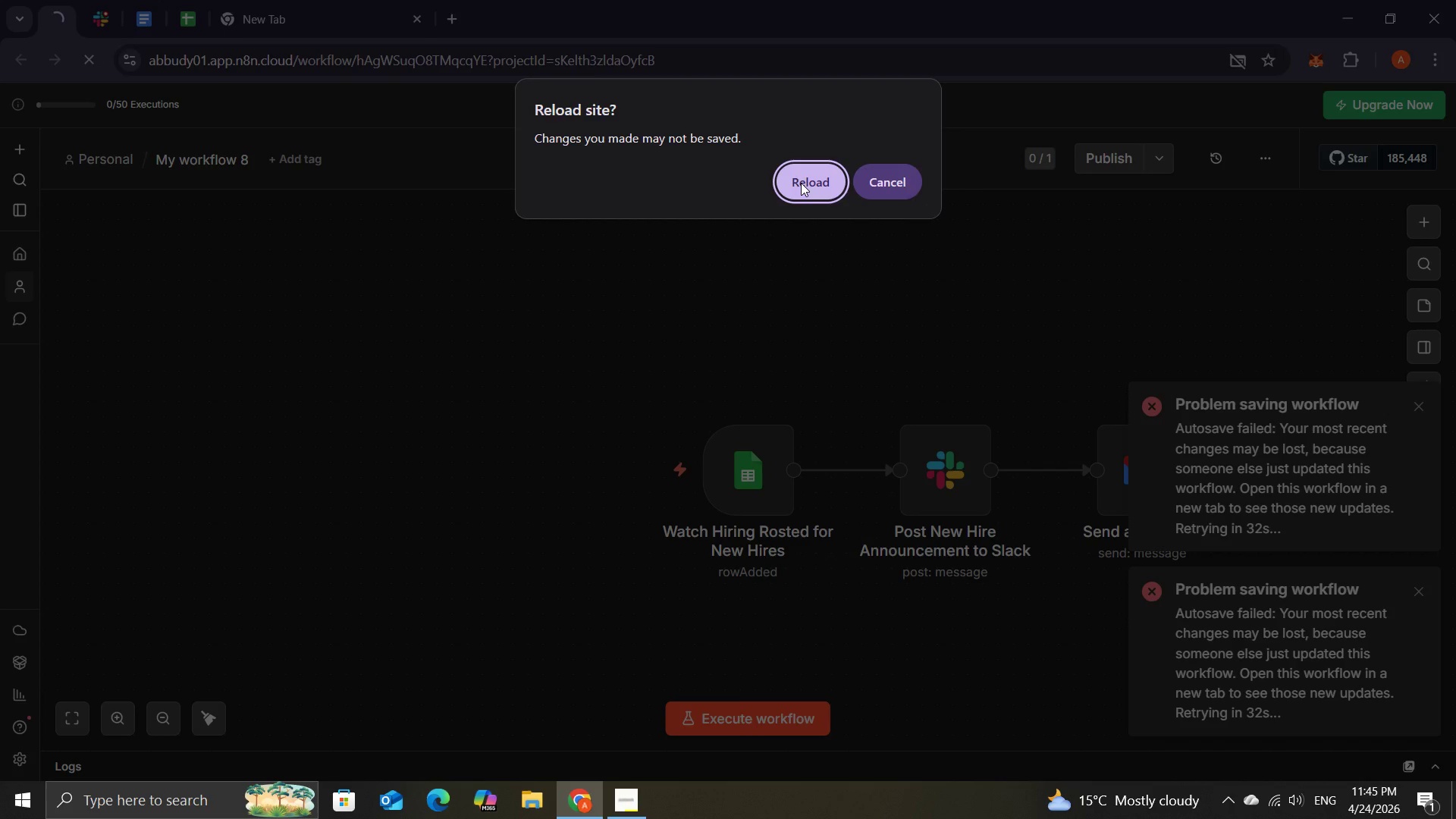 
wait(5.7)
 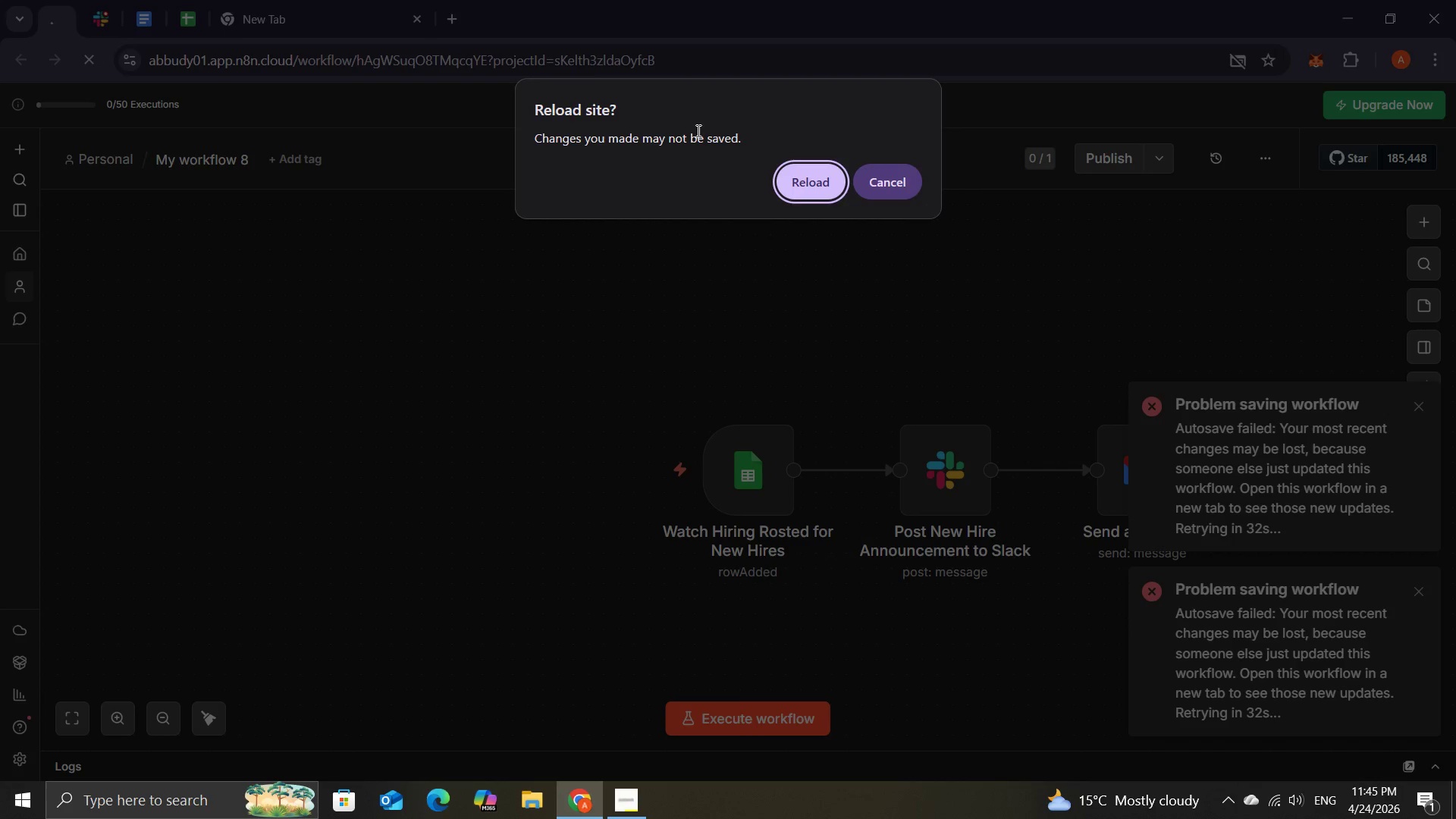 
left_click([930, 340])
 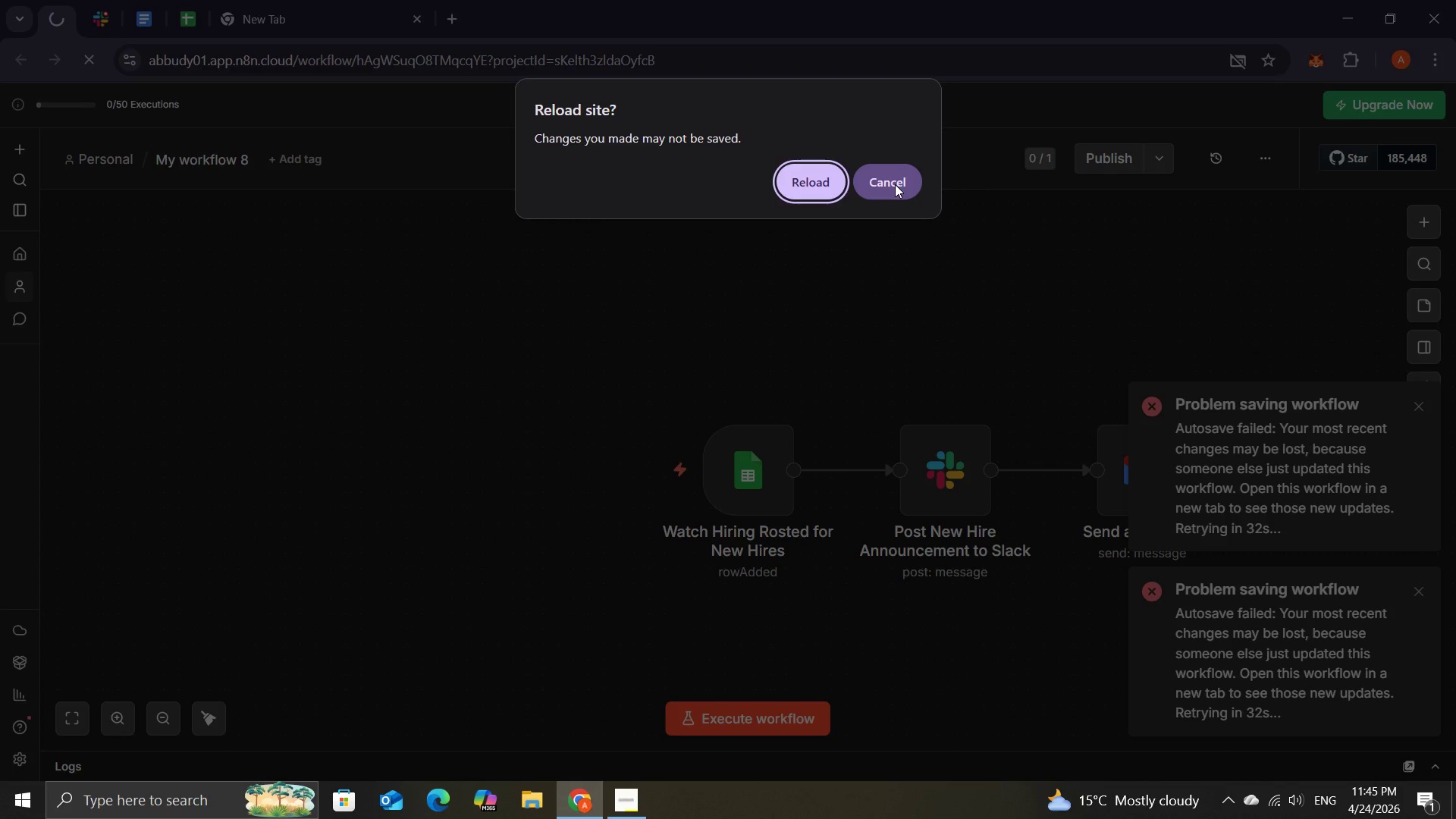 
left_click([895, 184])
 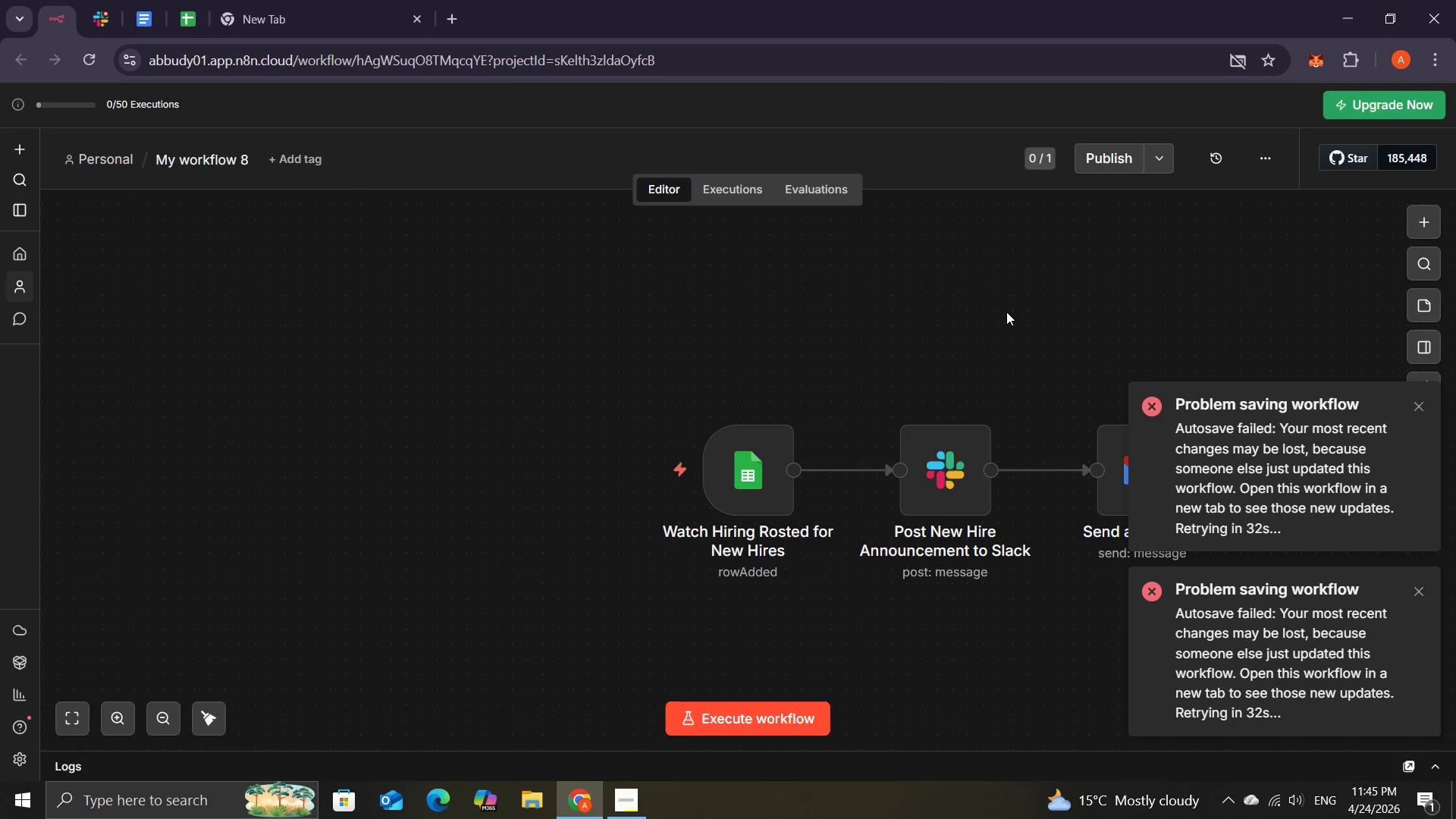 
left_click([1006, 312])
 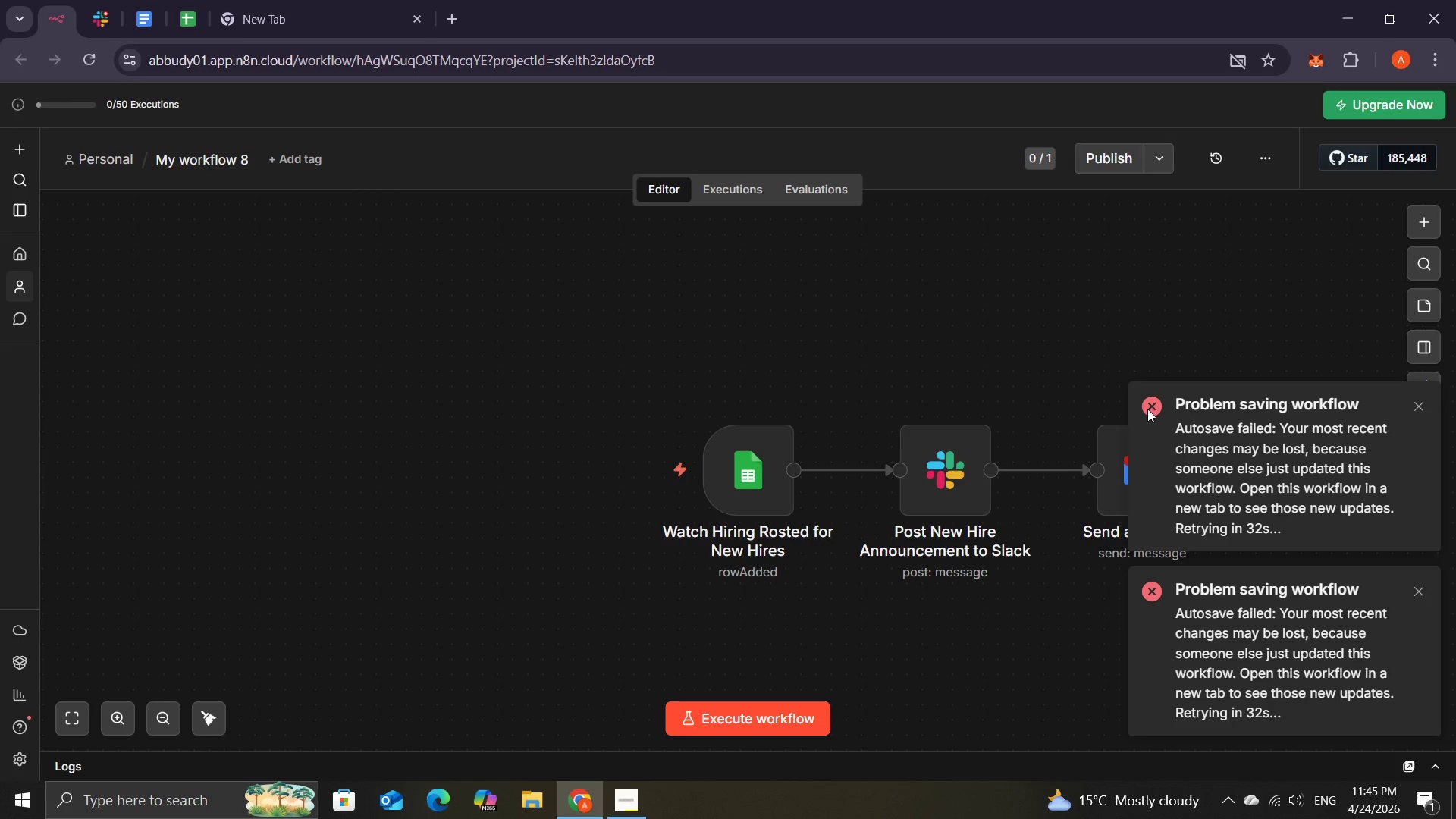 
left_click([1149, 408])
 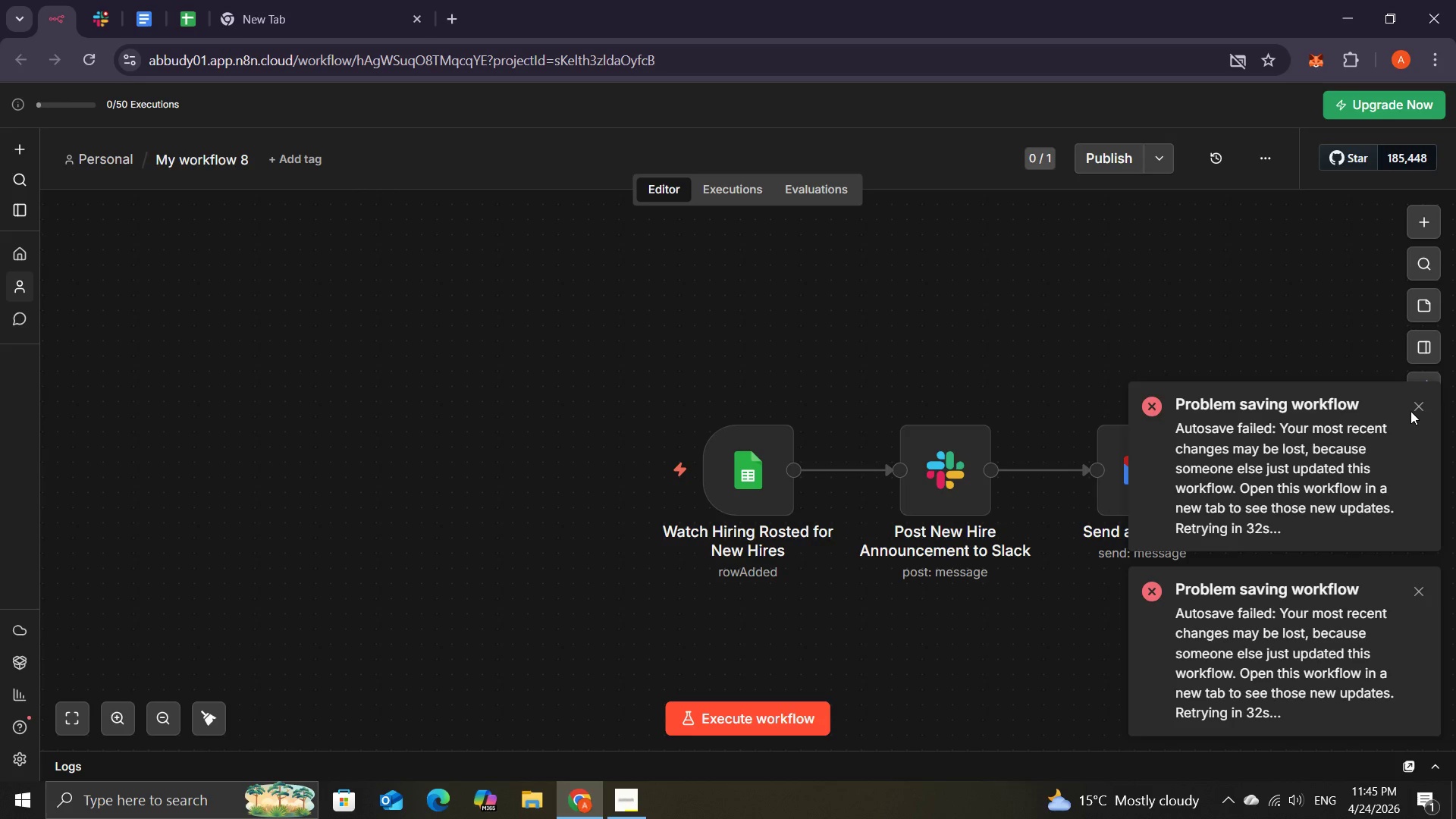 
left_click([1413, 411])
 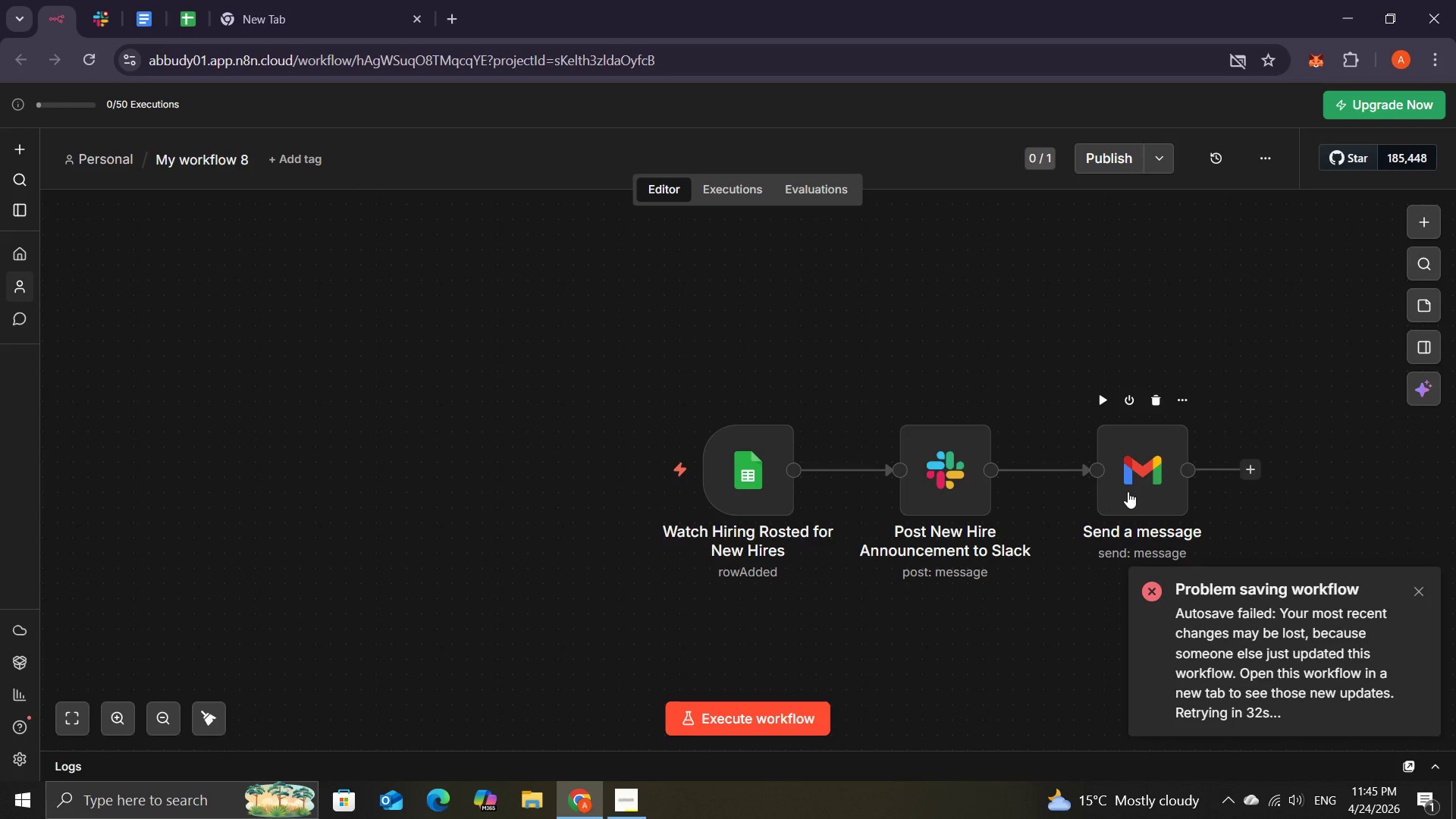 
double_click([1128, 491])
 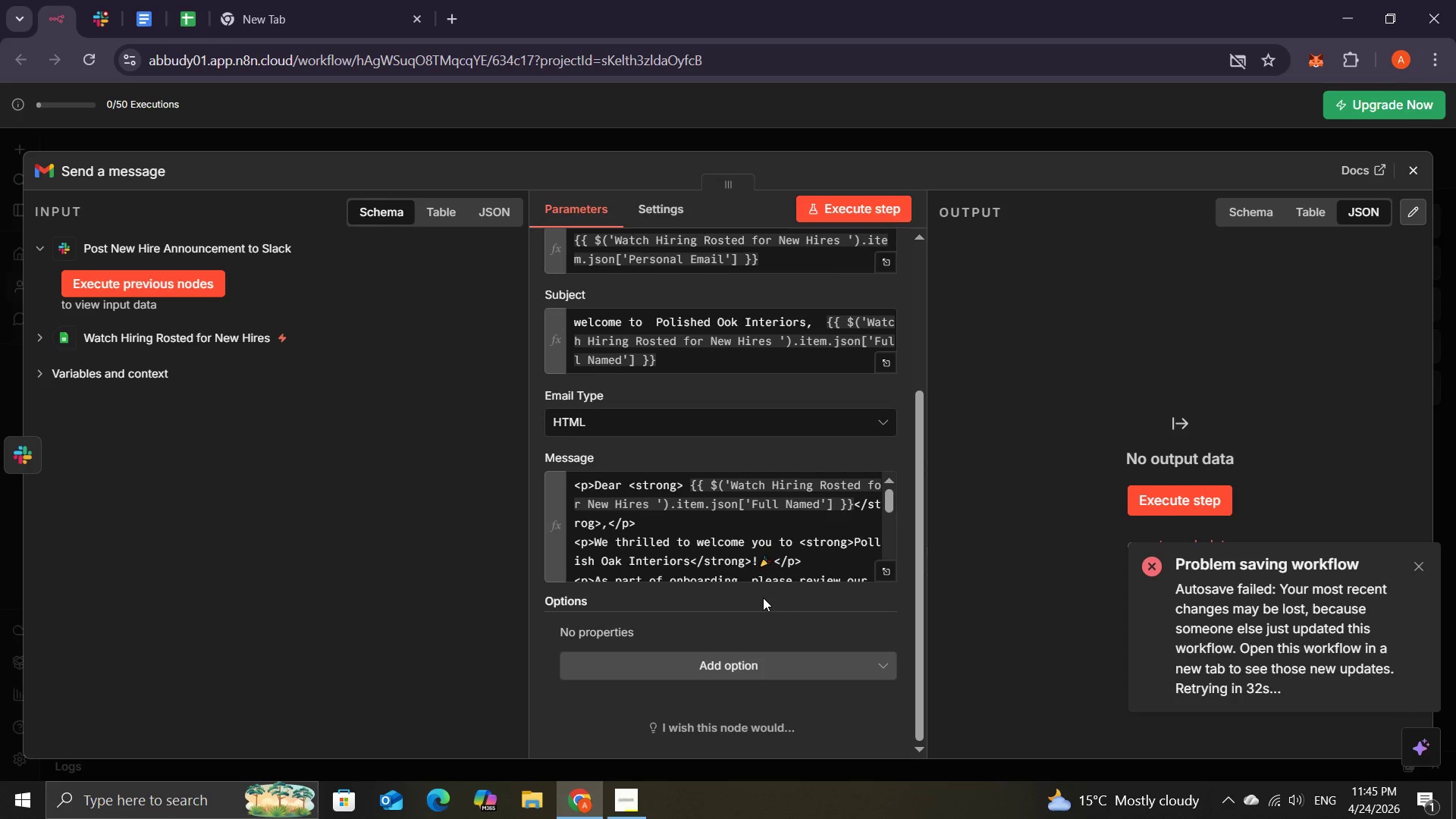 
left_click([686, 543])
 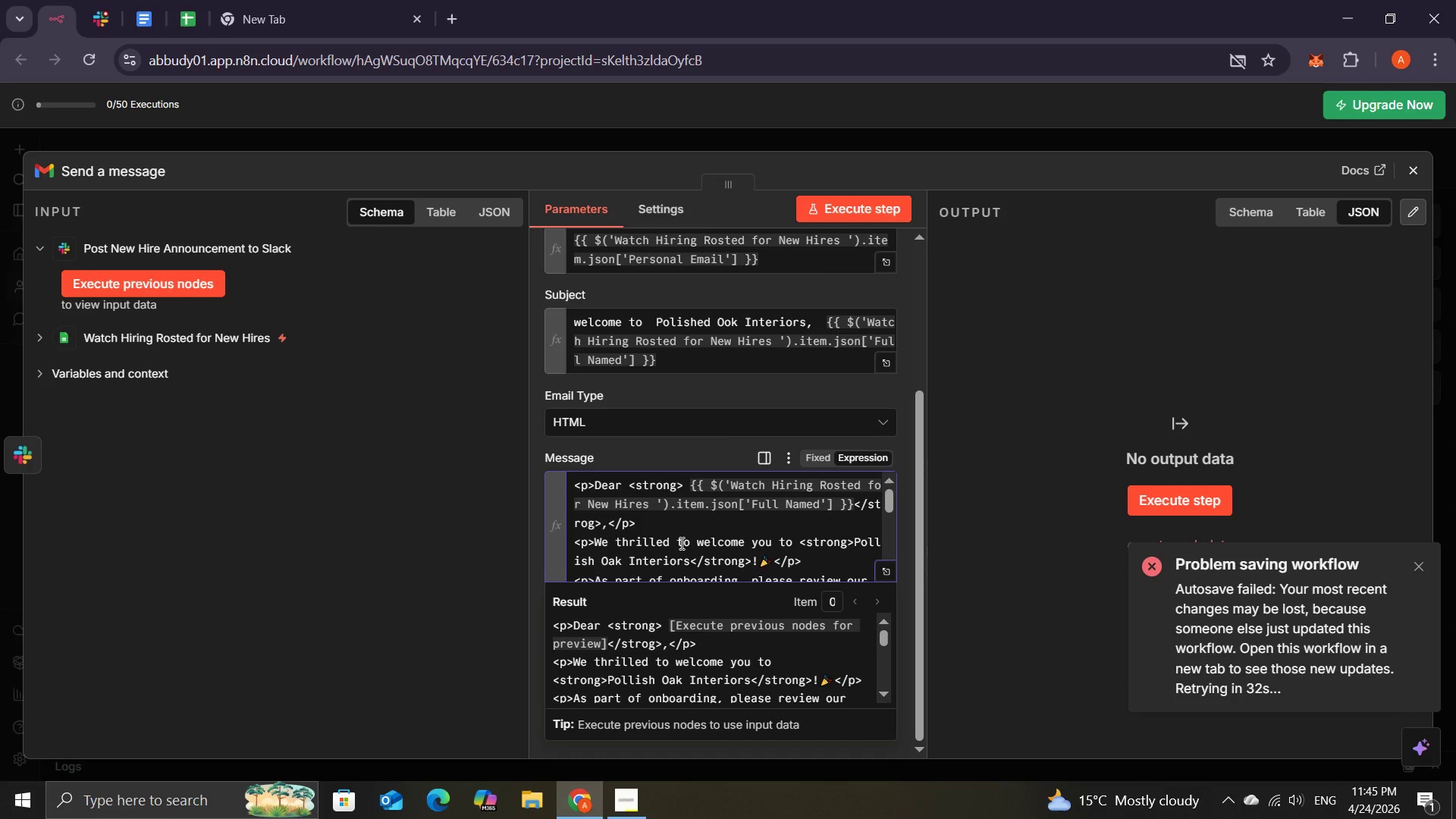 
key(Control+A)
 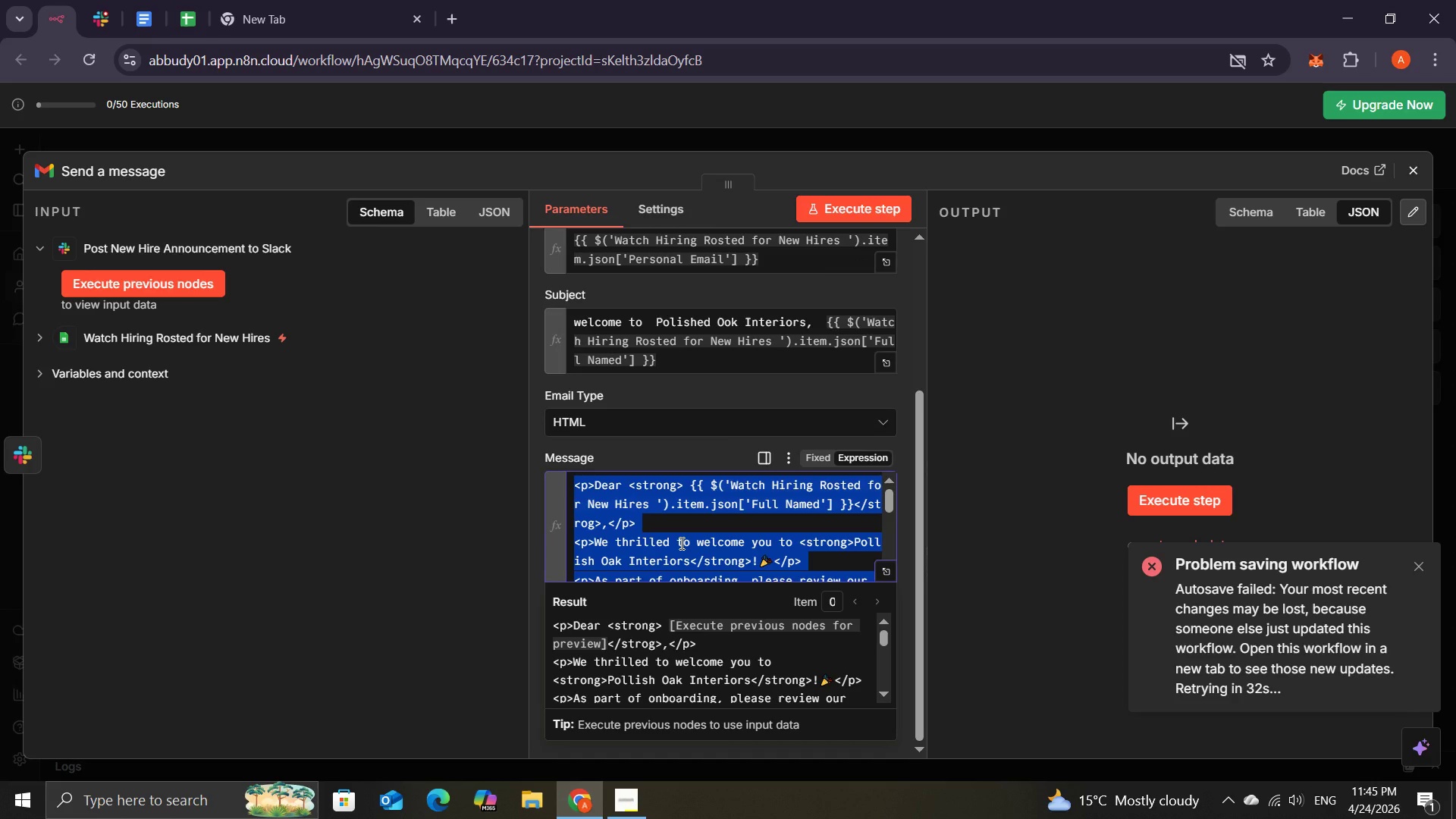 
key(Control+C)
 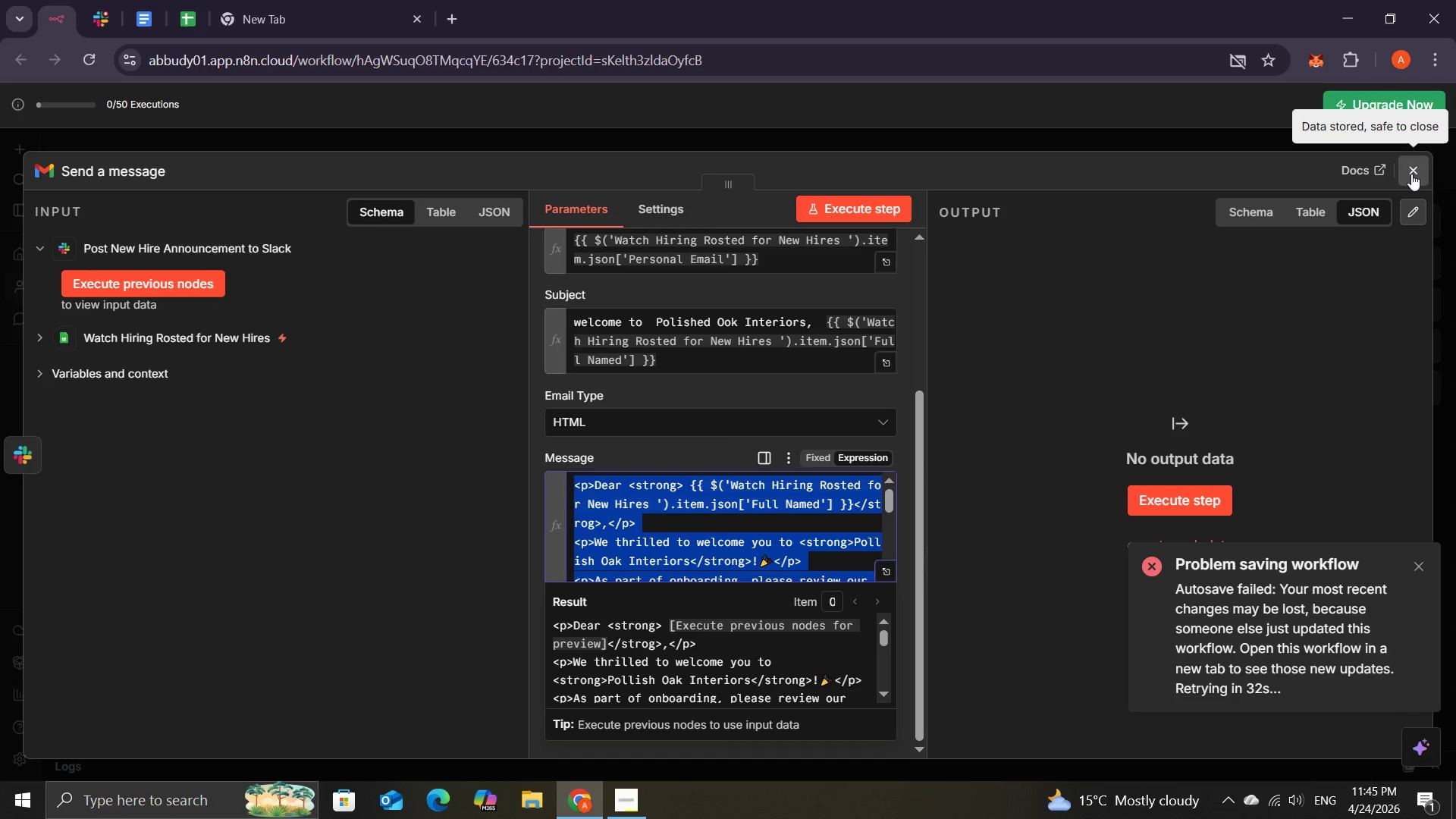 
left_click([1412, 180])
 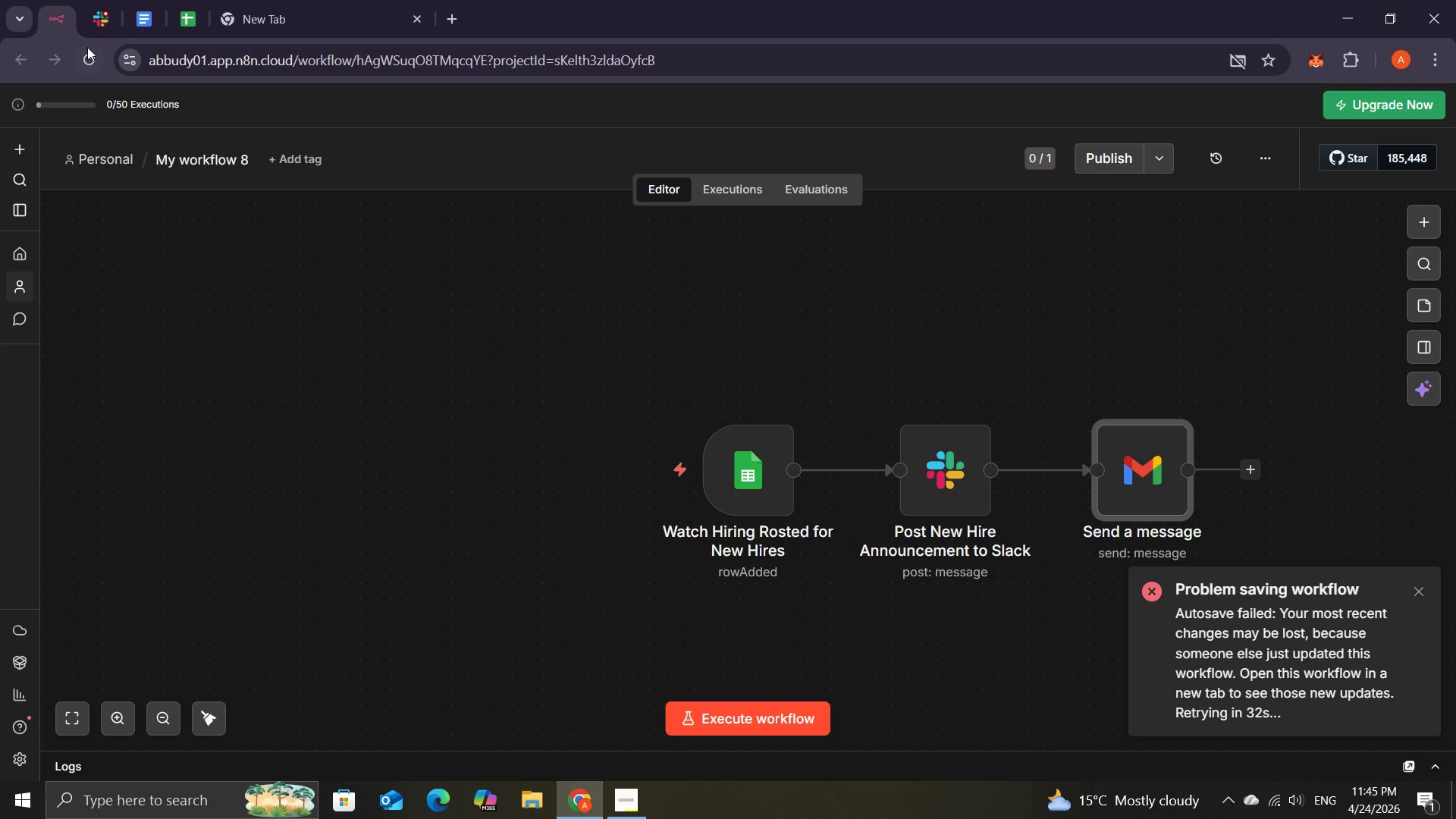 
left_click([81, 49])
 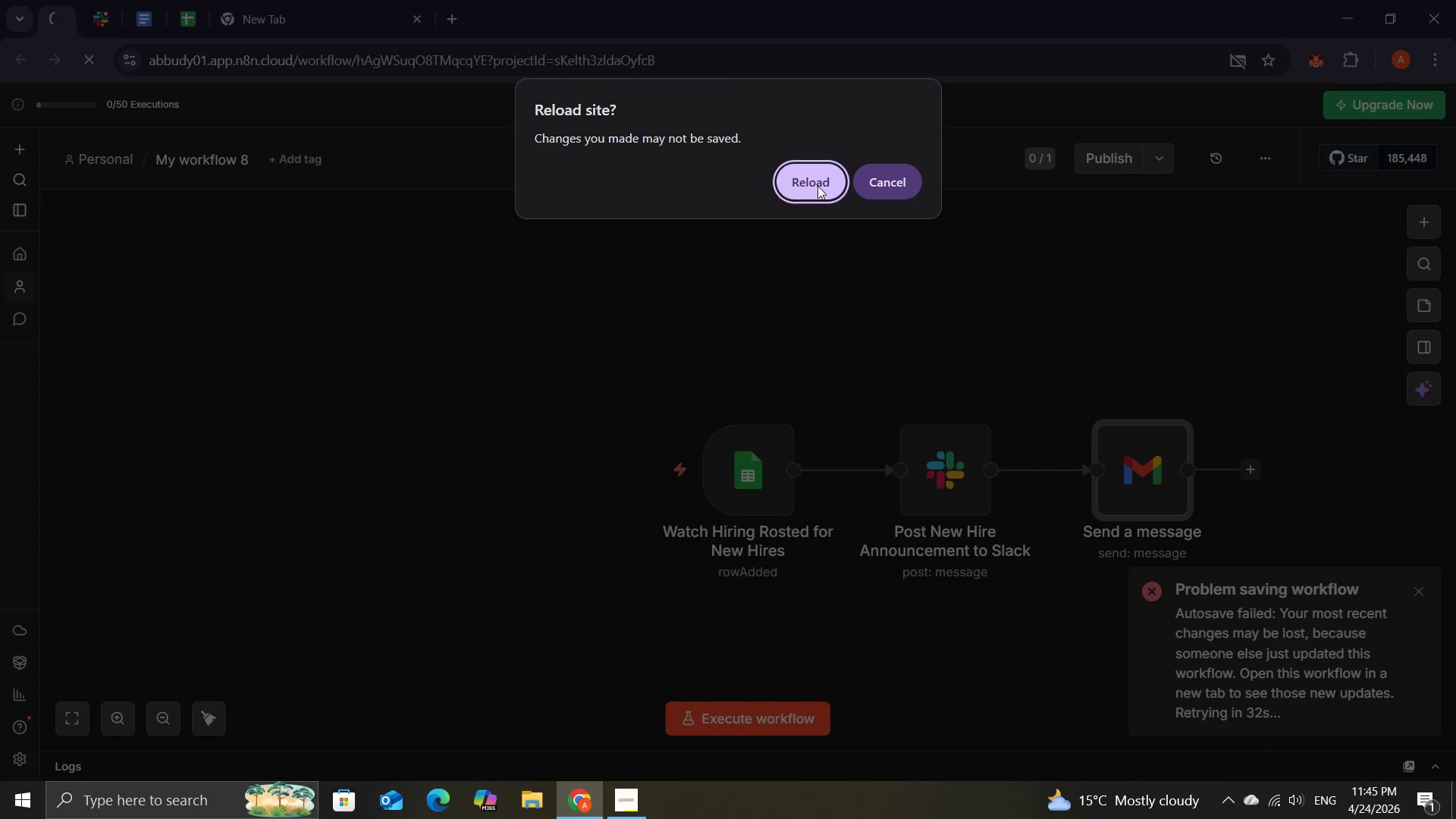 
left_click([817, 177])
 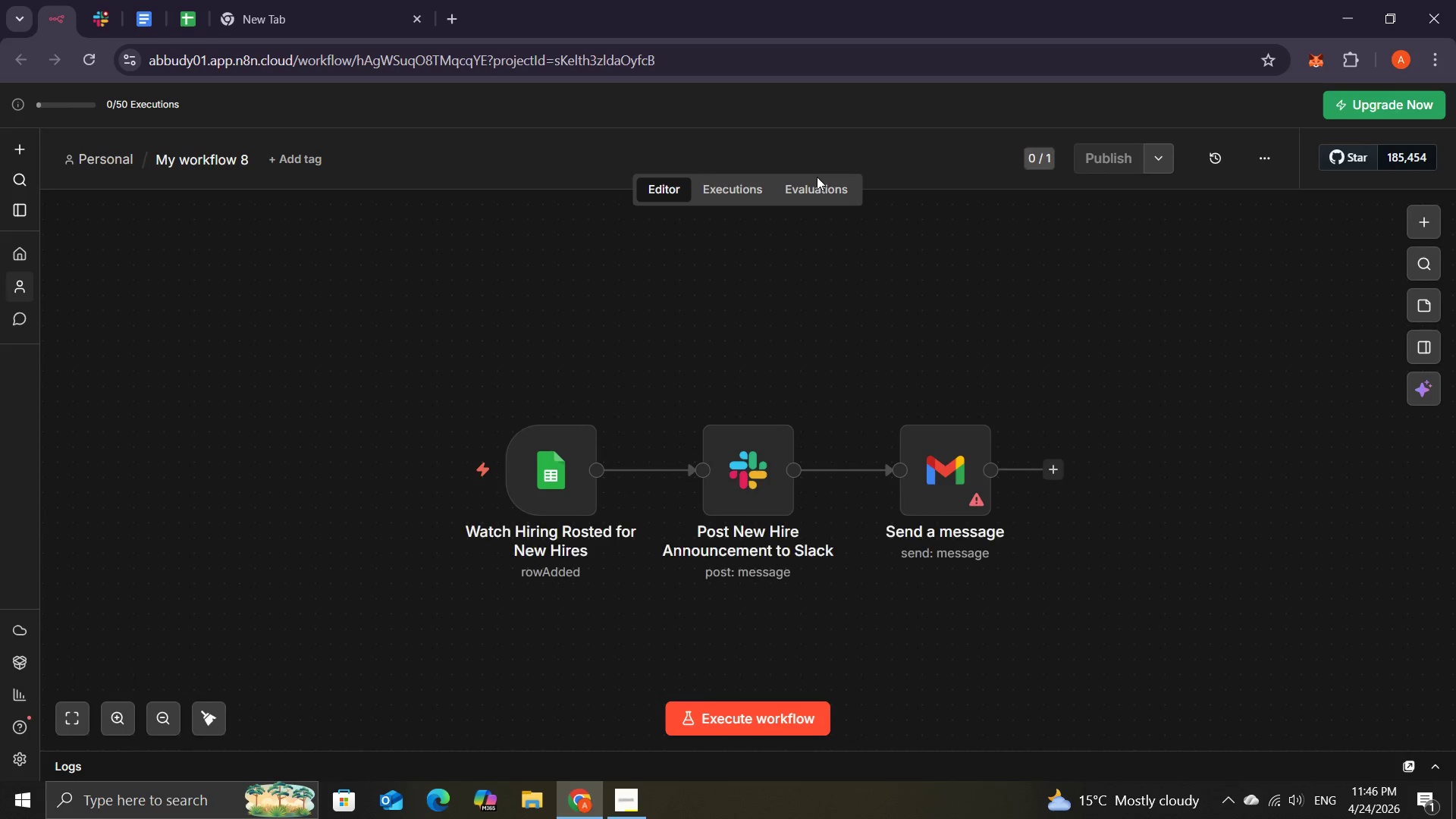 
wait(24.05)
 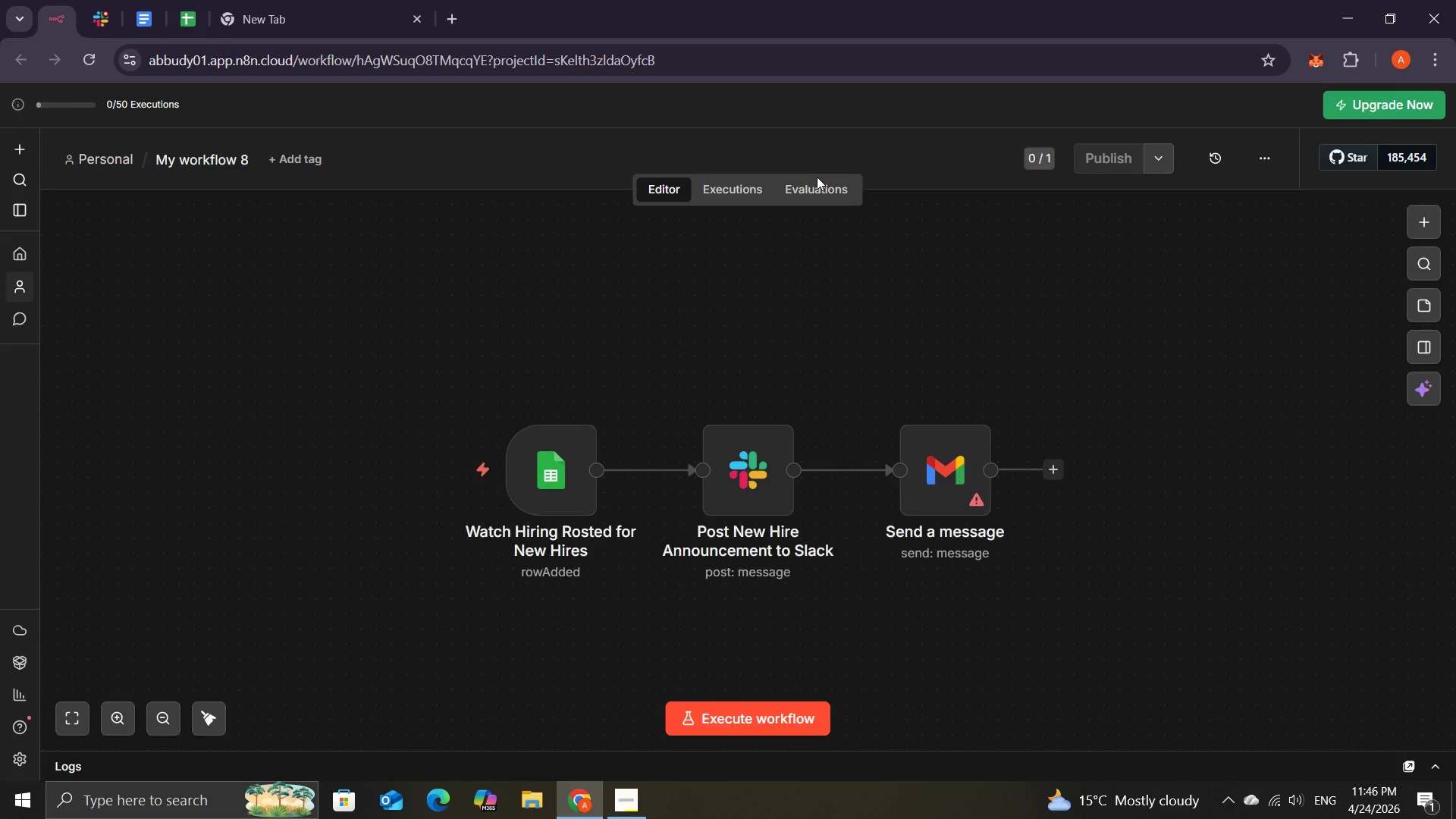 
left_click([726, 721])
 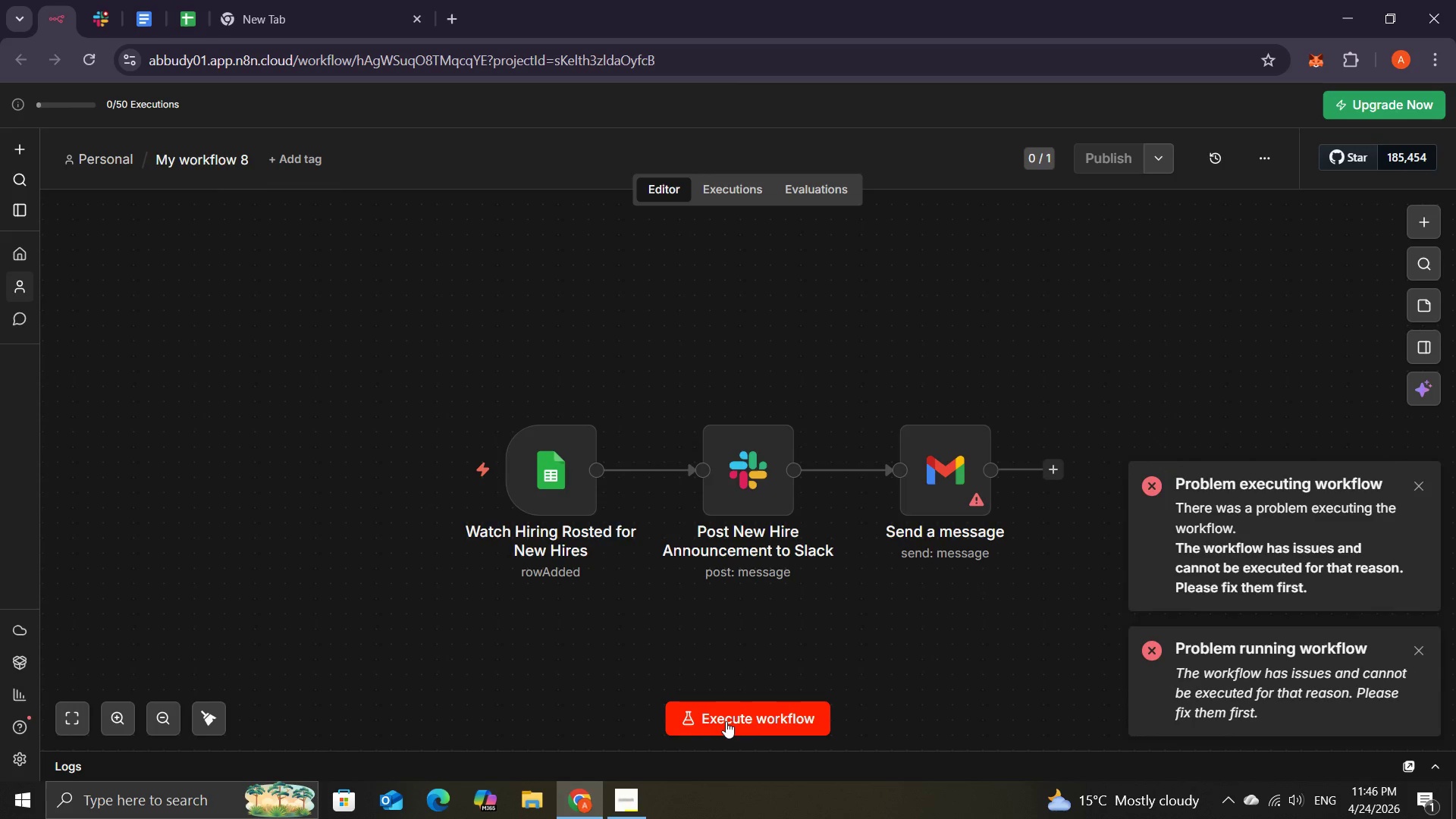 
wait(5.47)
 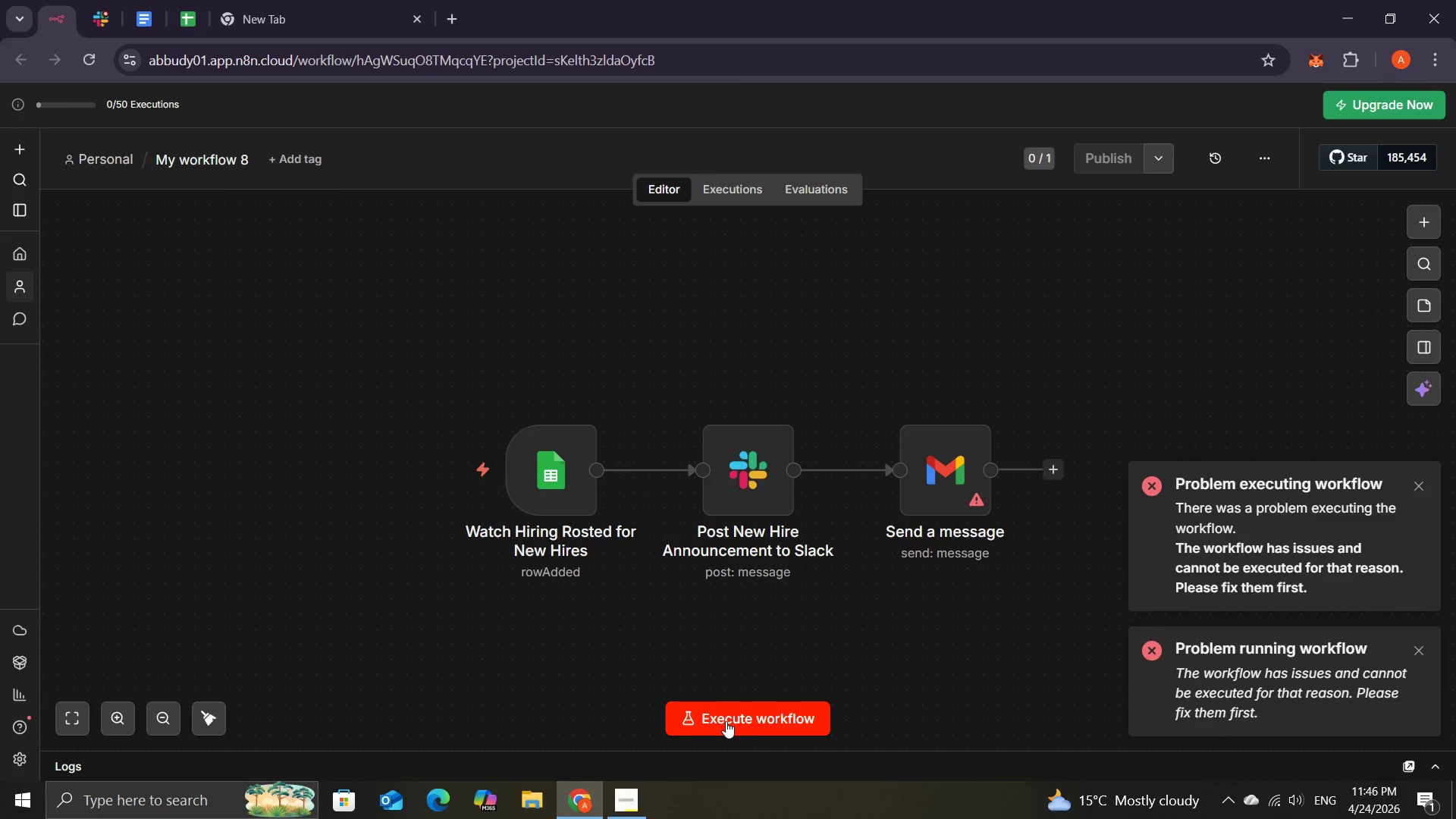 
mouse_move([471, 322])
 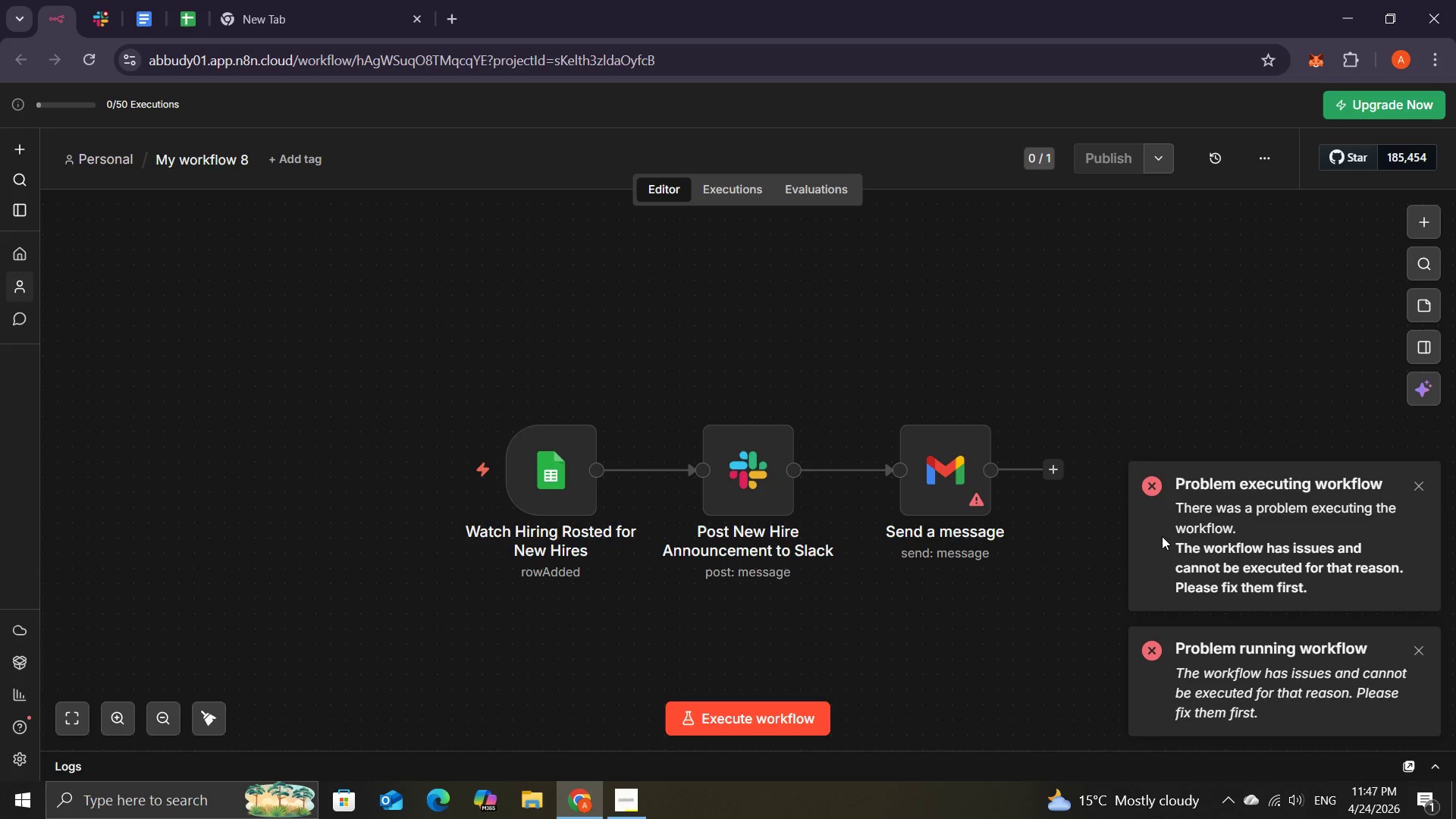 
wait(57.94)
 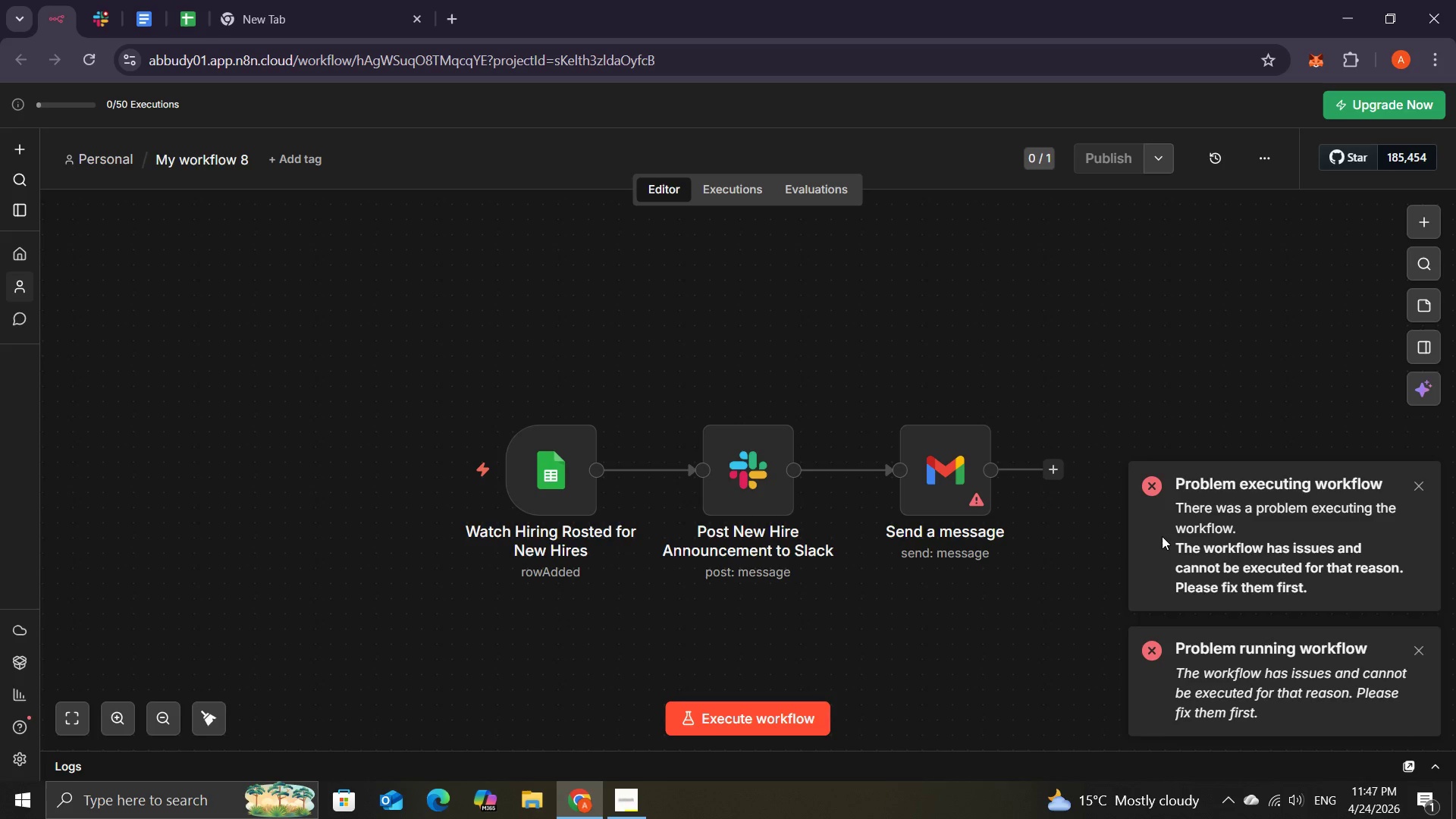 
left_click([186, 11])
 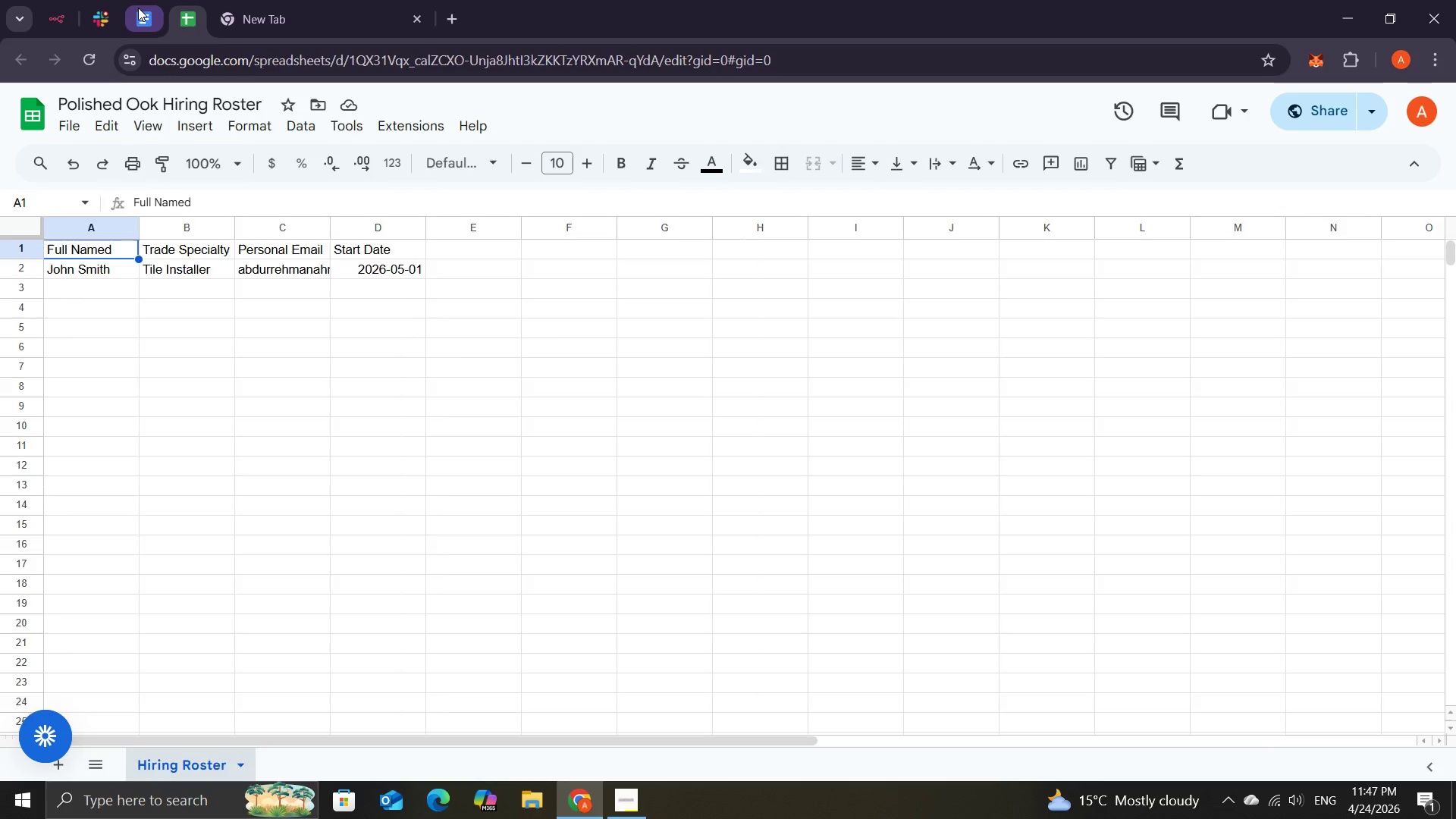 
left_click([138, 8])
 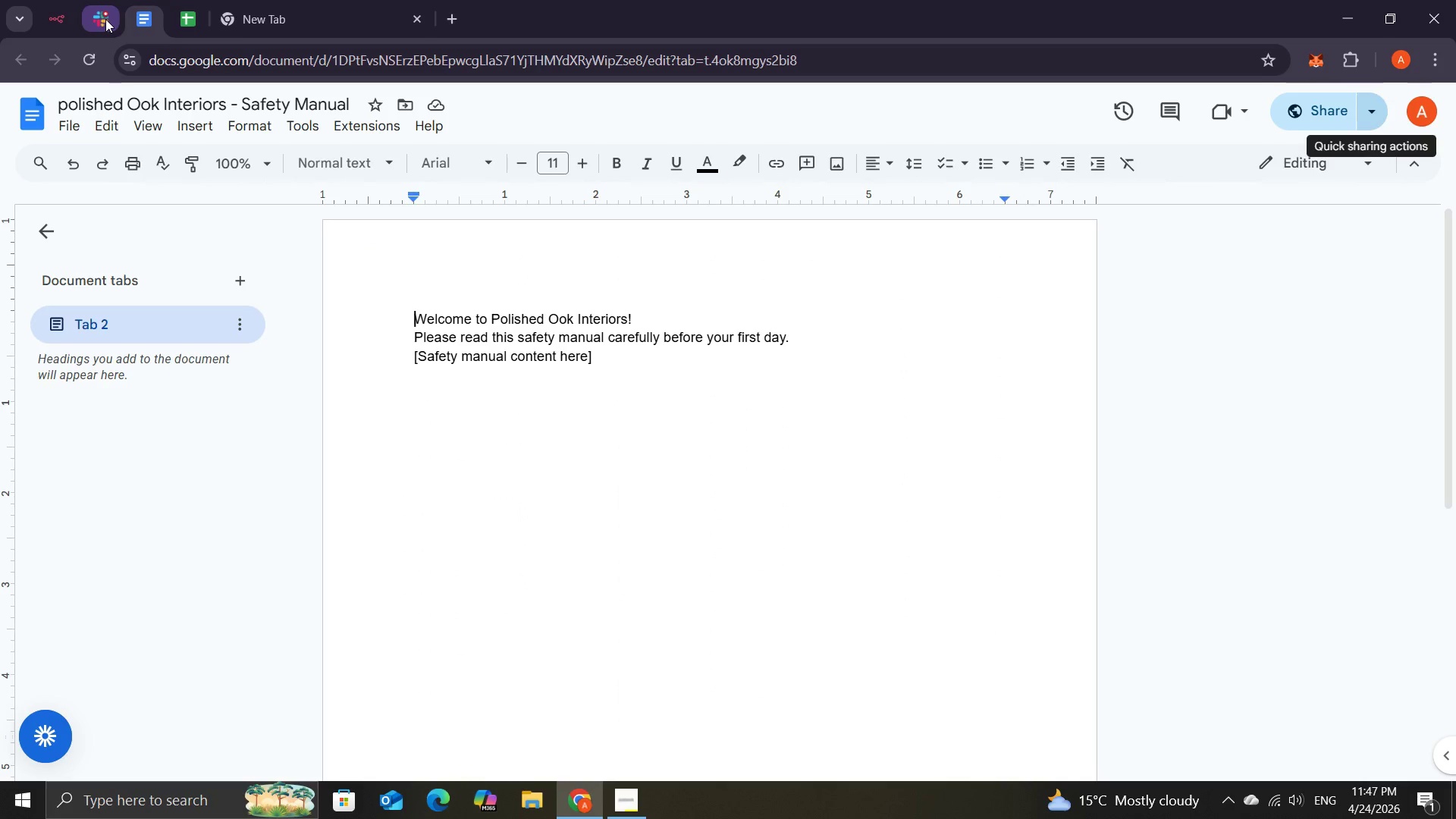 
left_click([105, 19])
 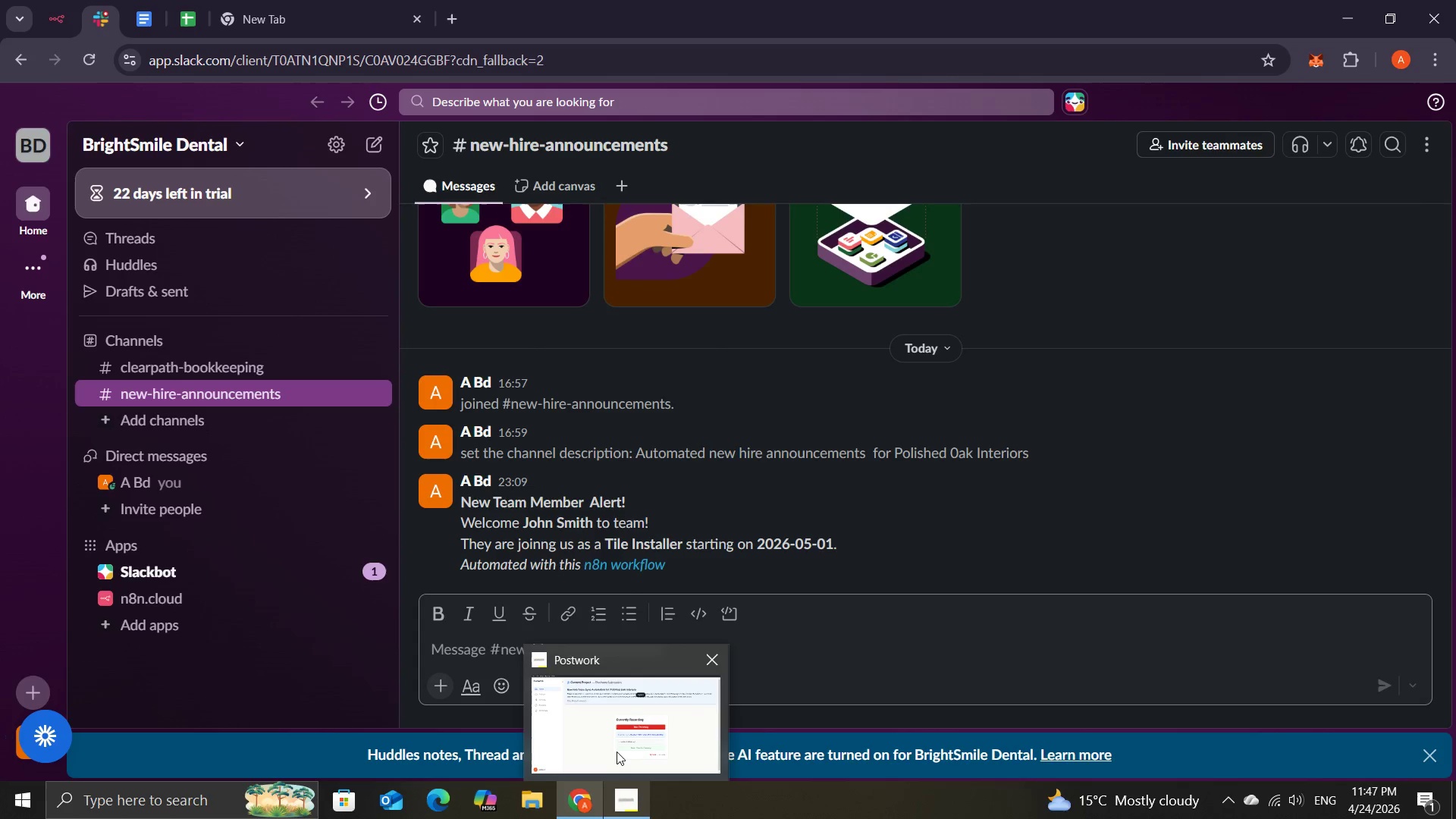 
left_click([617, 750])